 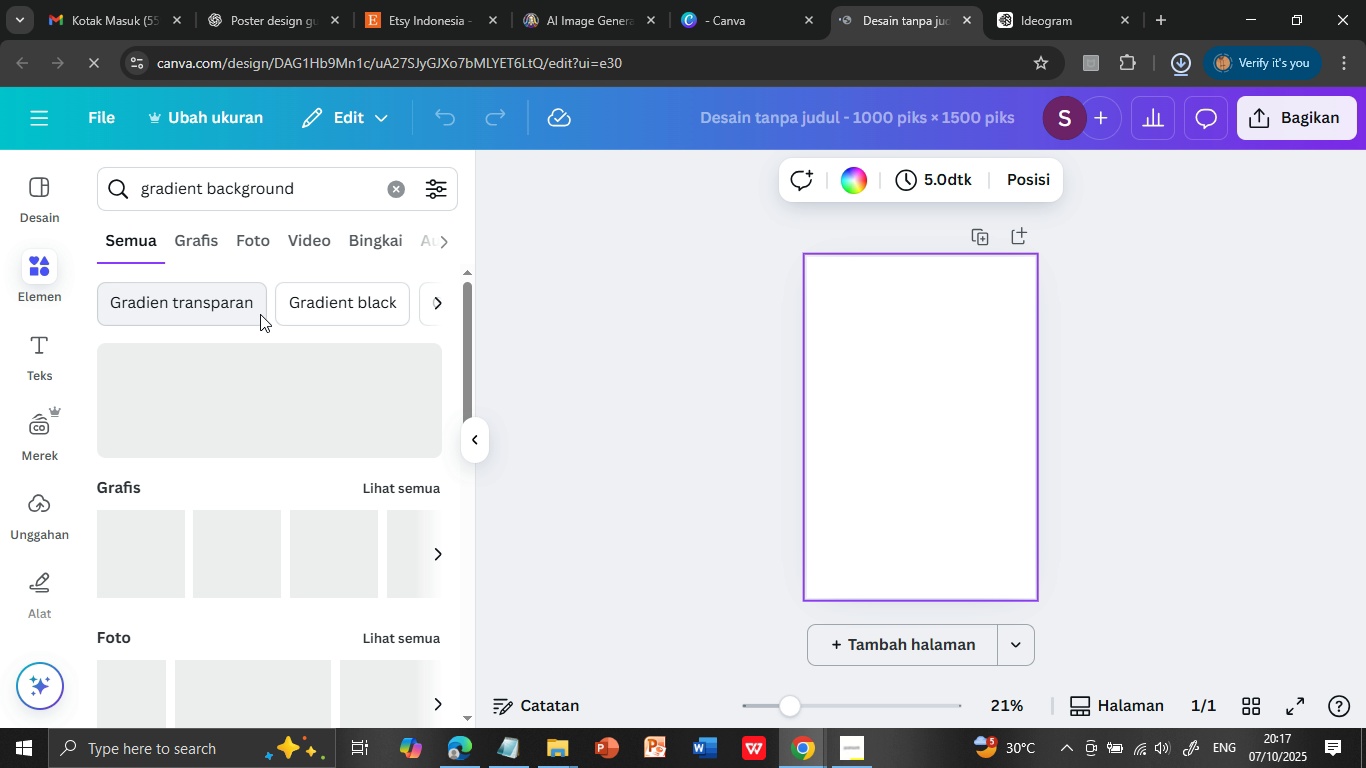 
scroll: coordinate [248, 503], scroll_direction: down, amount: 1.0
 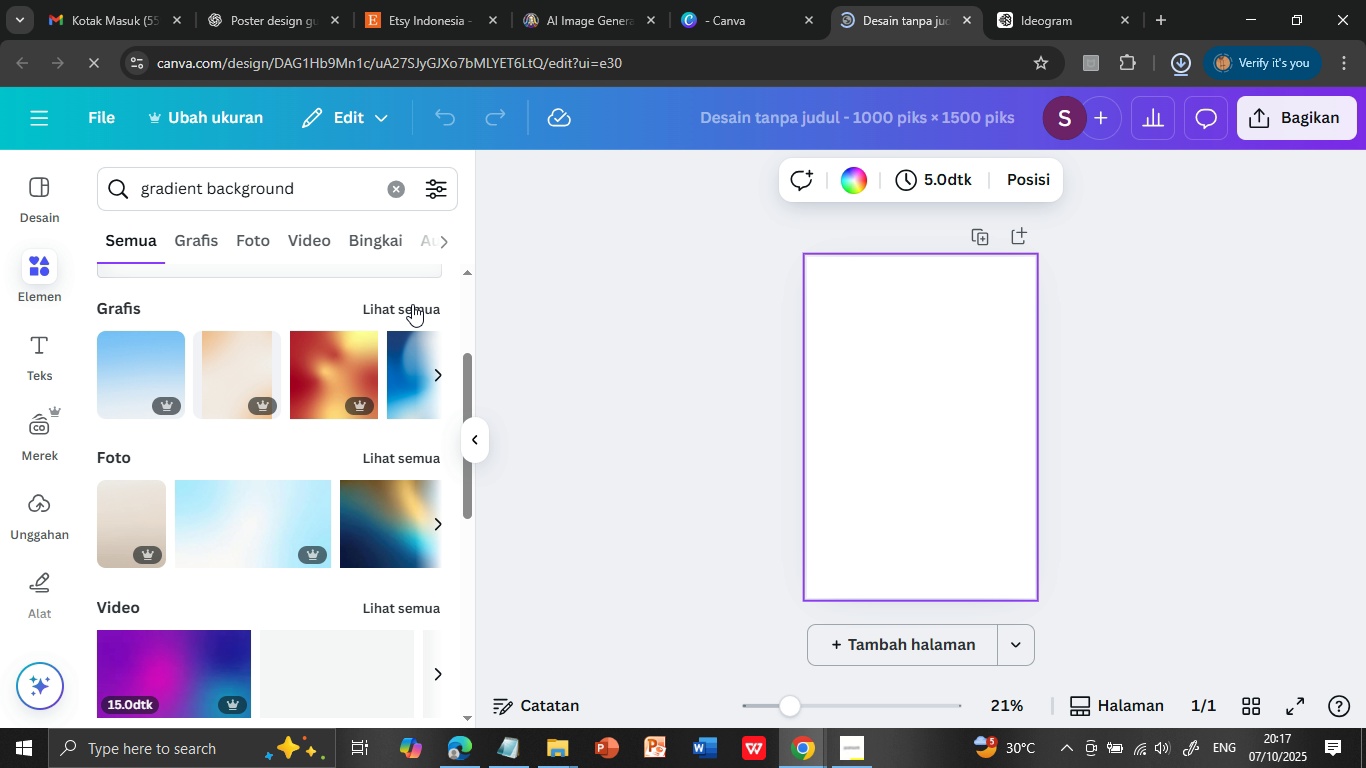 
left_click([412, 304])
 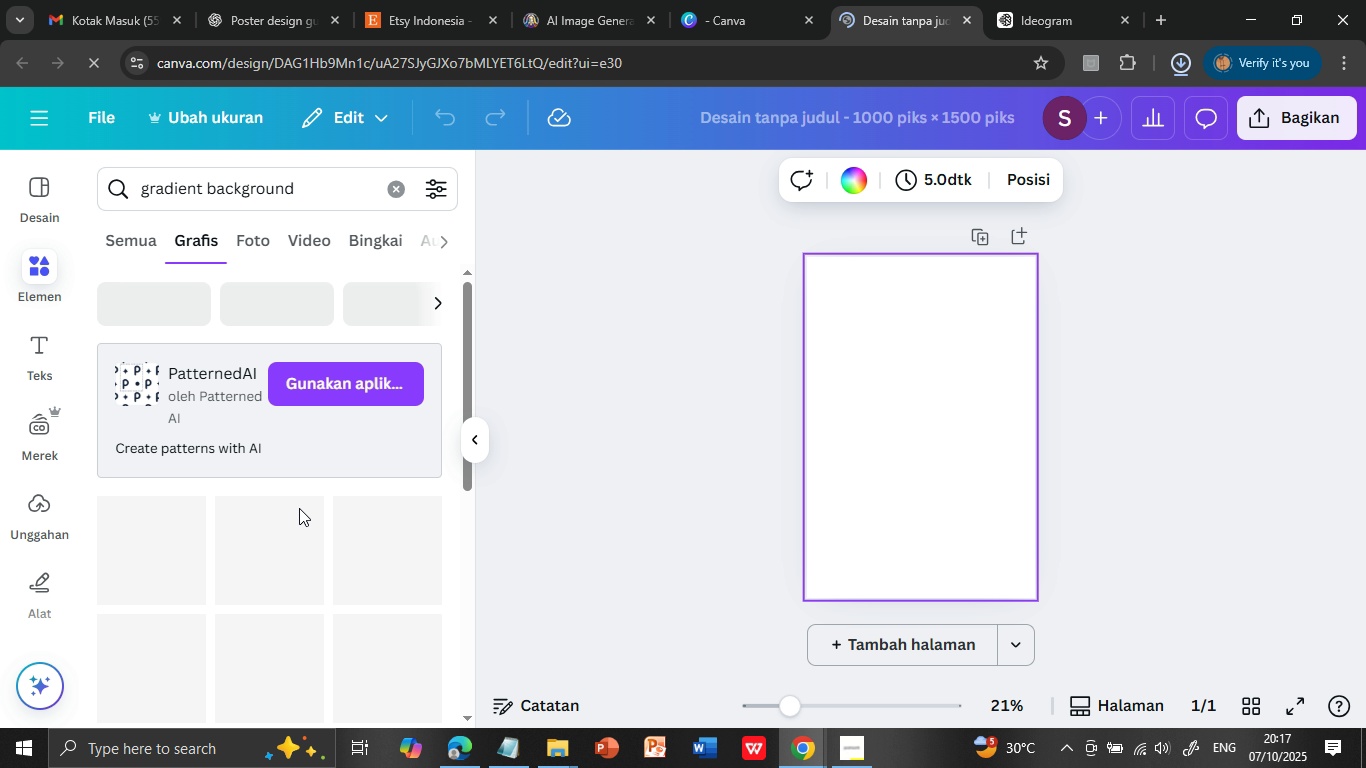 
wait(5.77)
 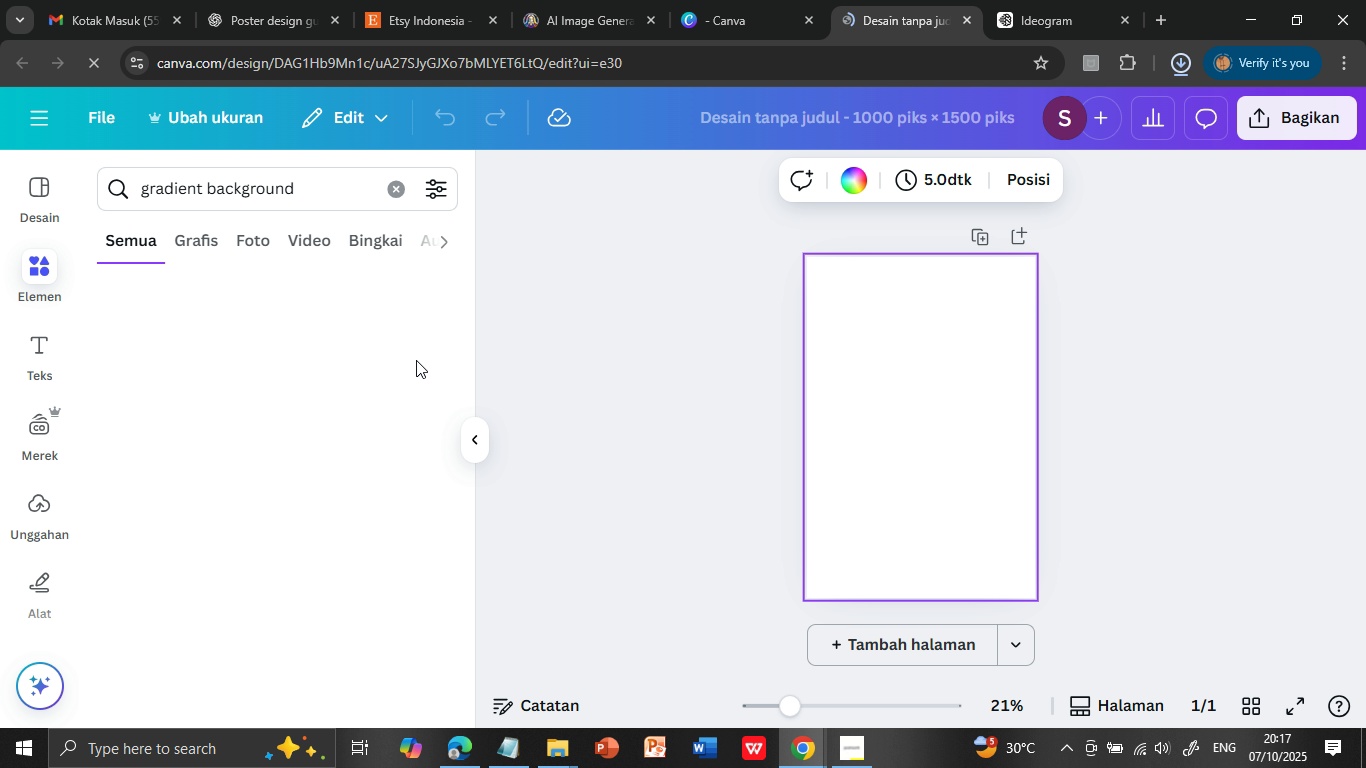 
scroll: coordinate [352, 488], scroll_direction: down, amount: 3.0
 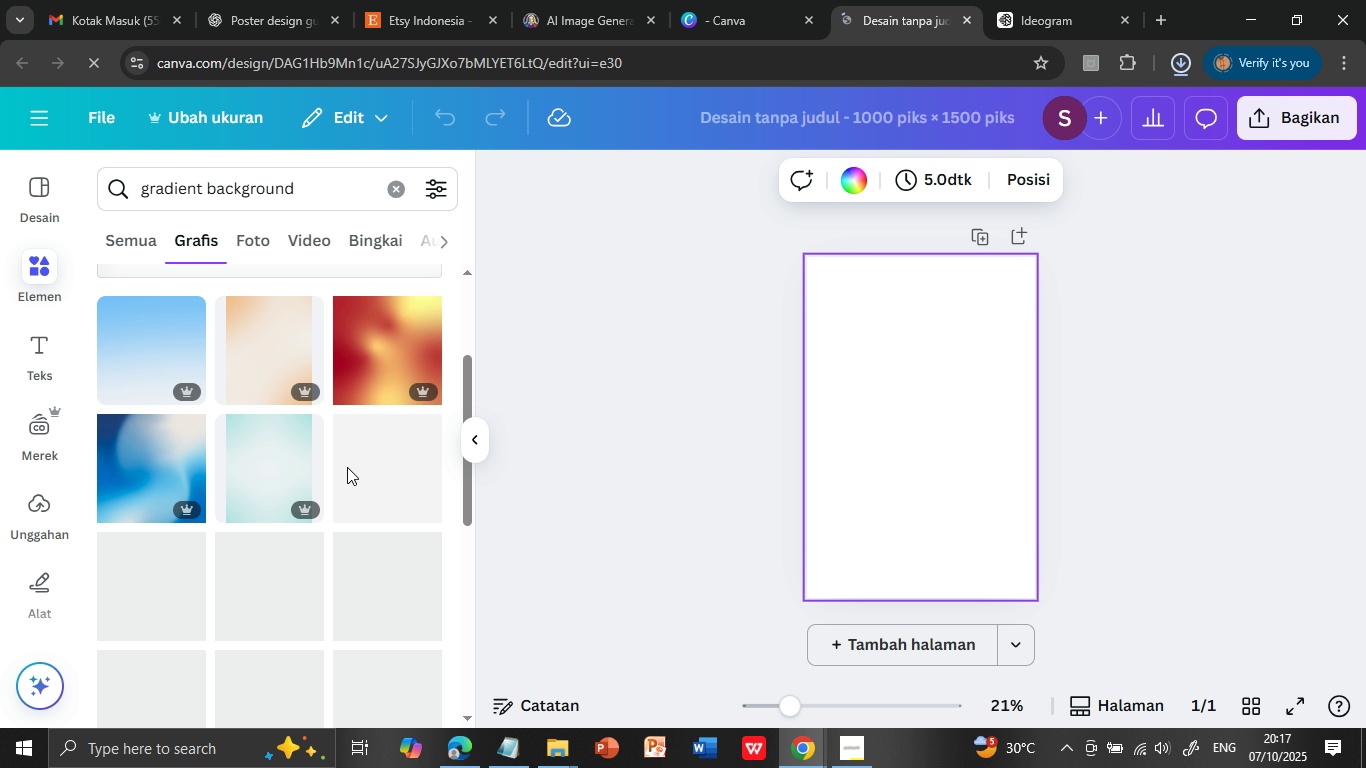 
scroll: coordinate [347, 467], scroll_direction: up, amount: 1.0
 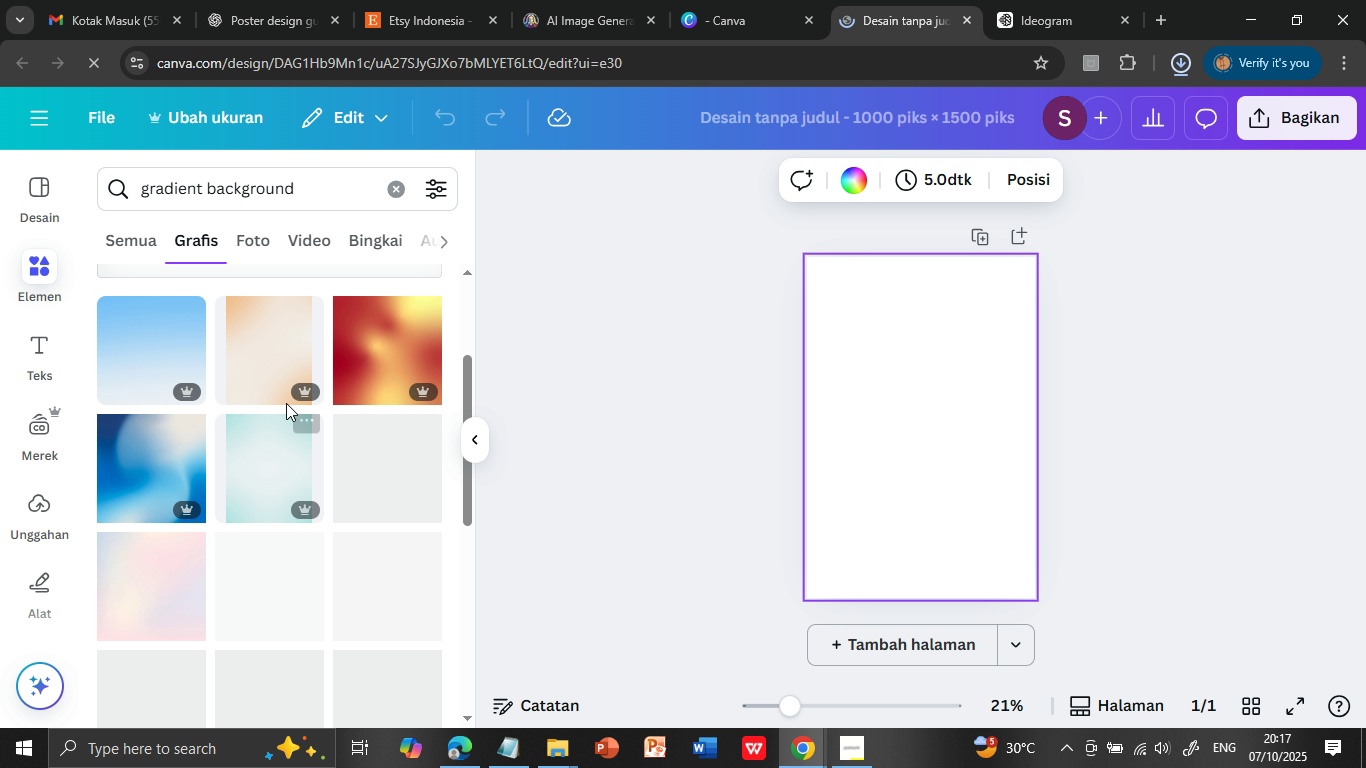 
left_click([264, 355])
 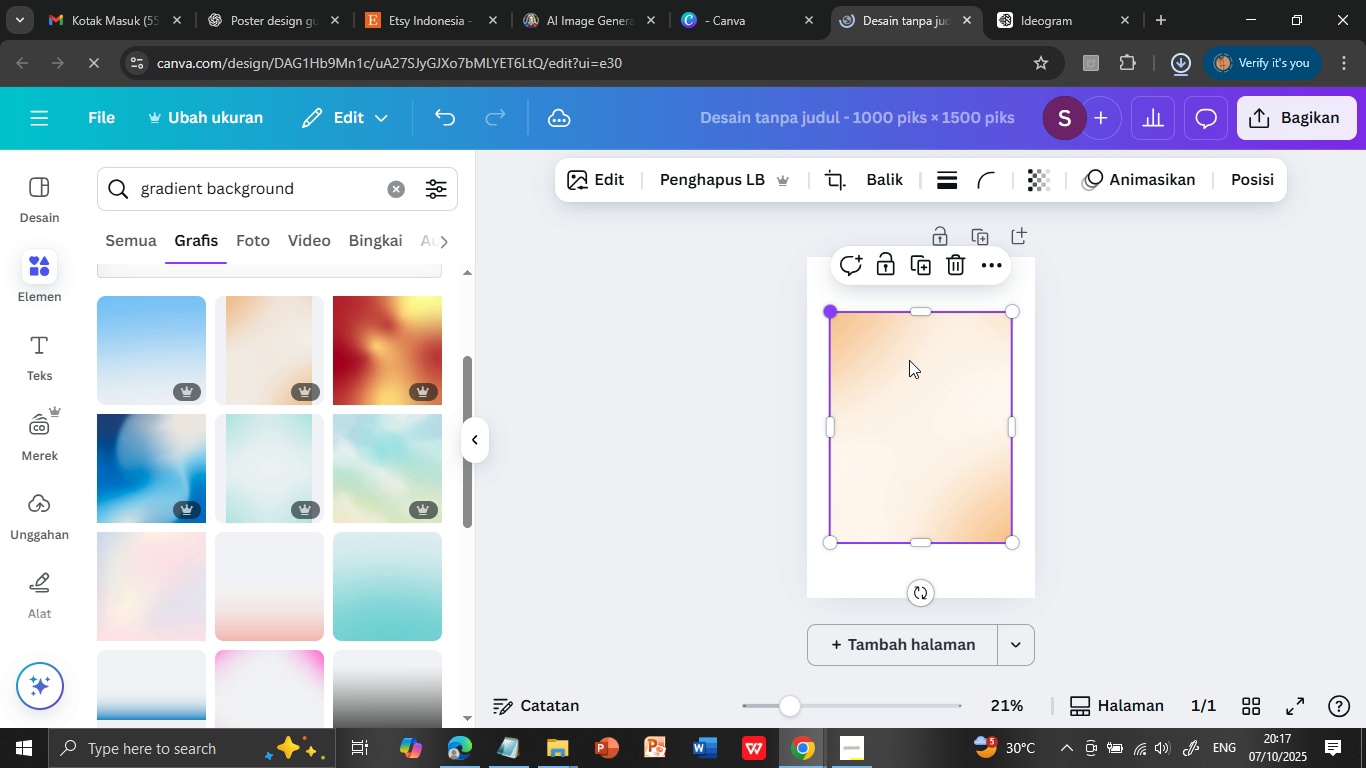 
wait(6.02)
 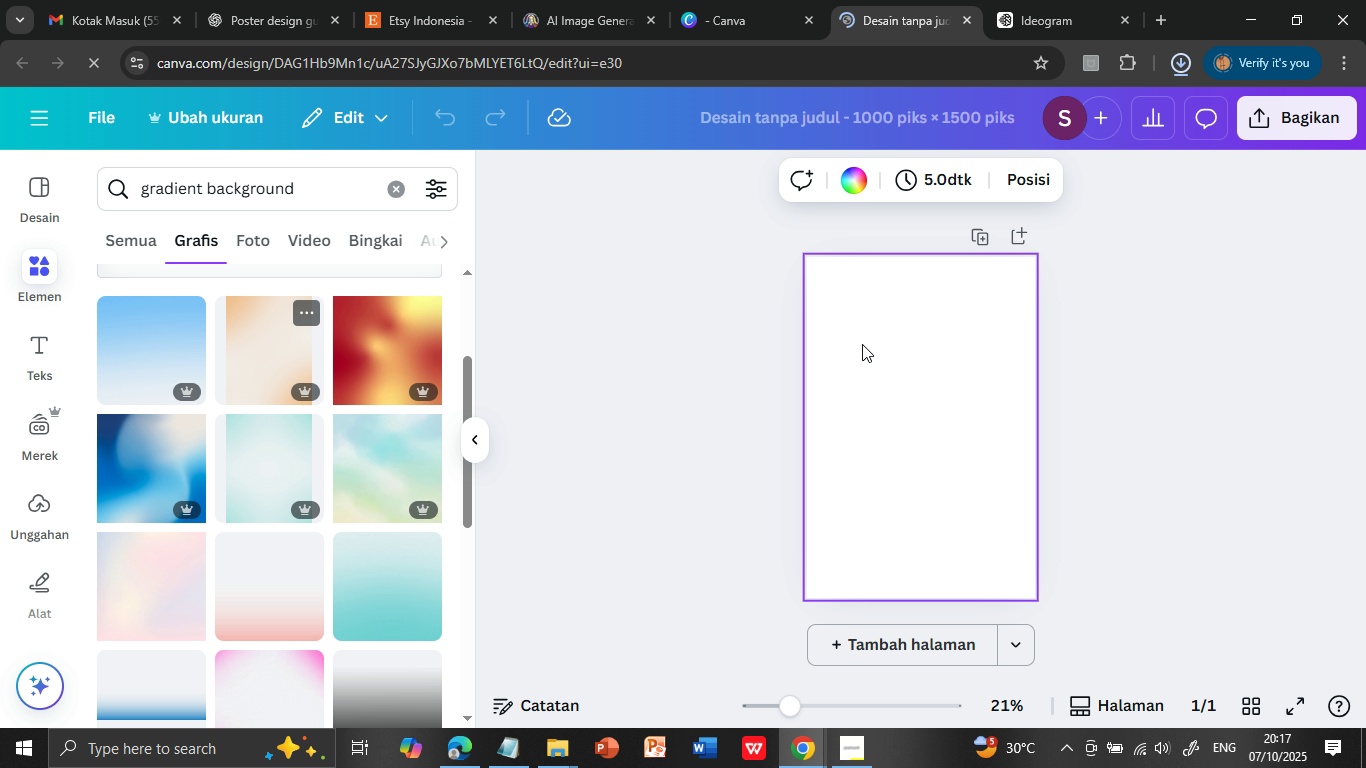 
left_click([962, 410])
 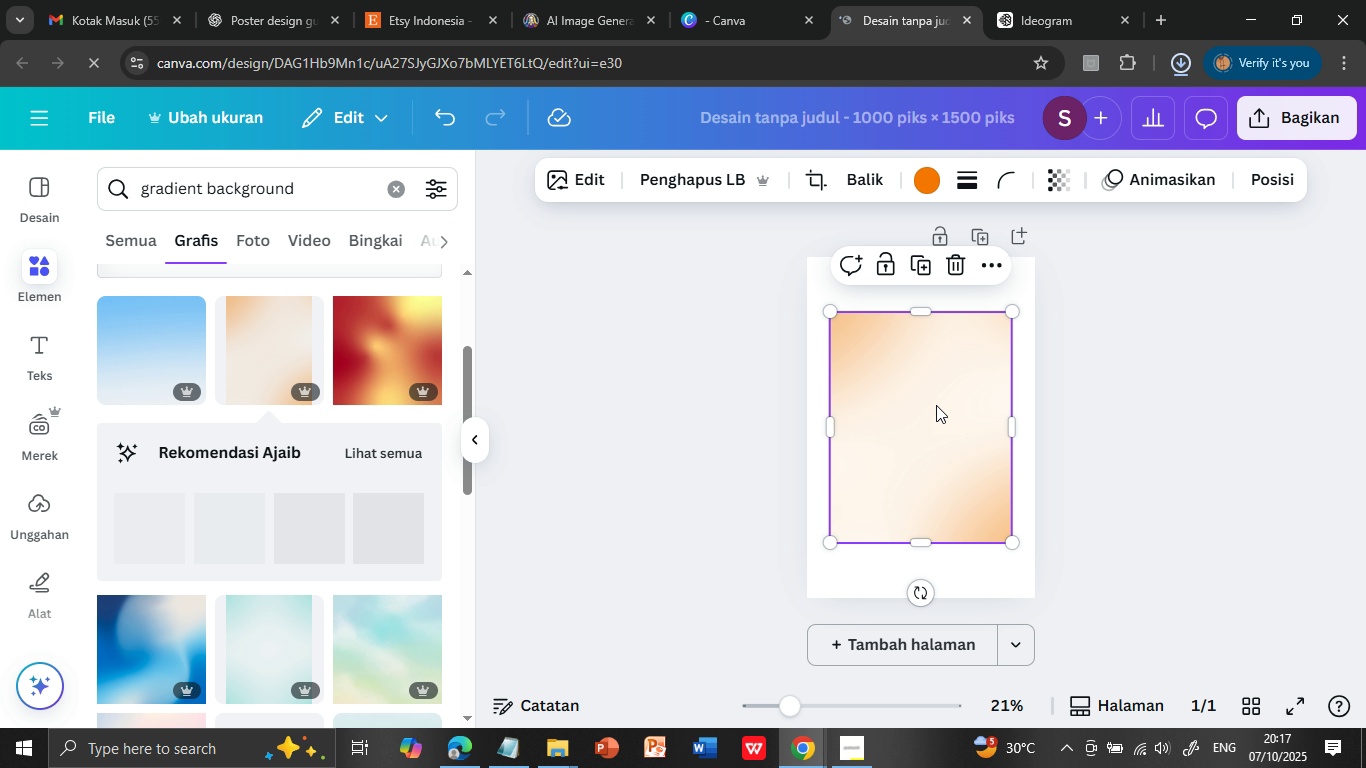 
key(Delete)
 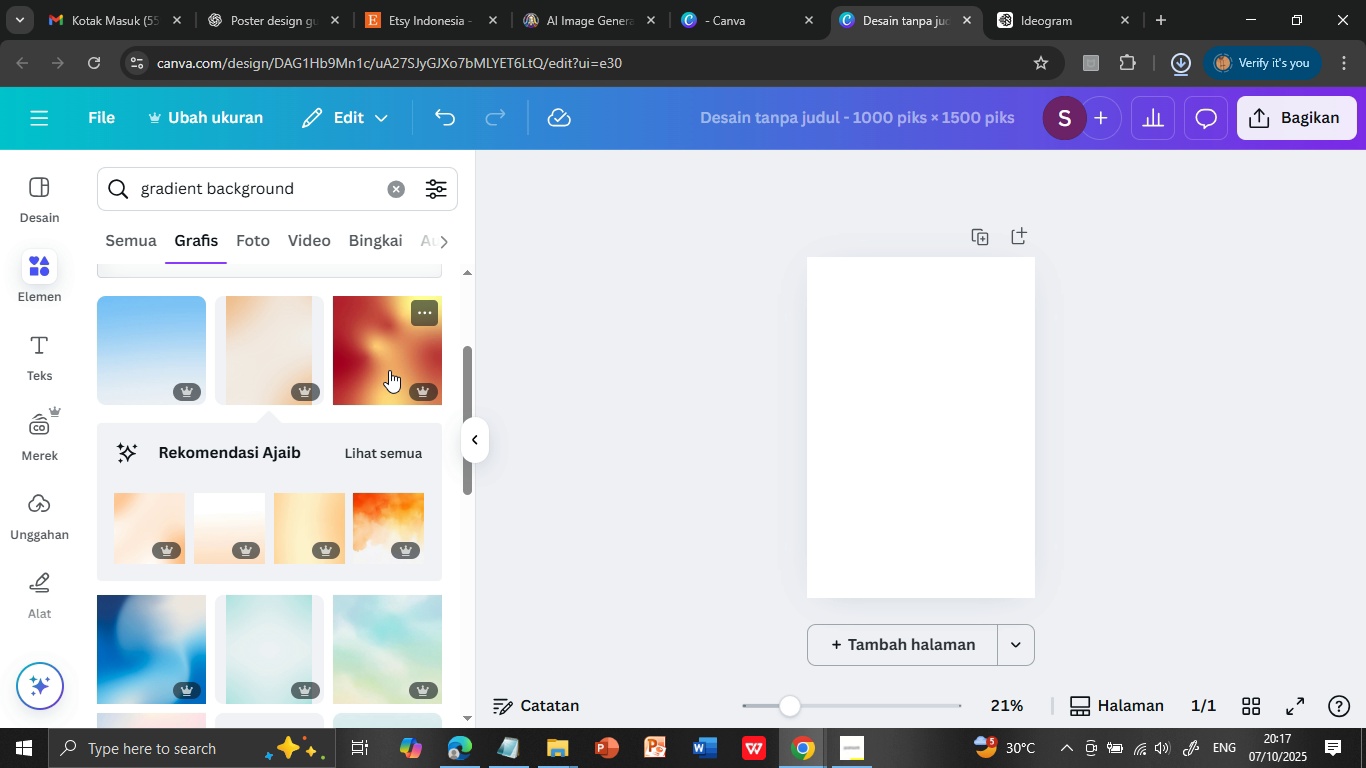 
left_click([387, 364])
 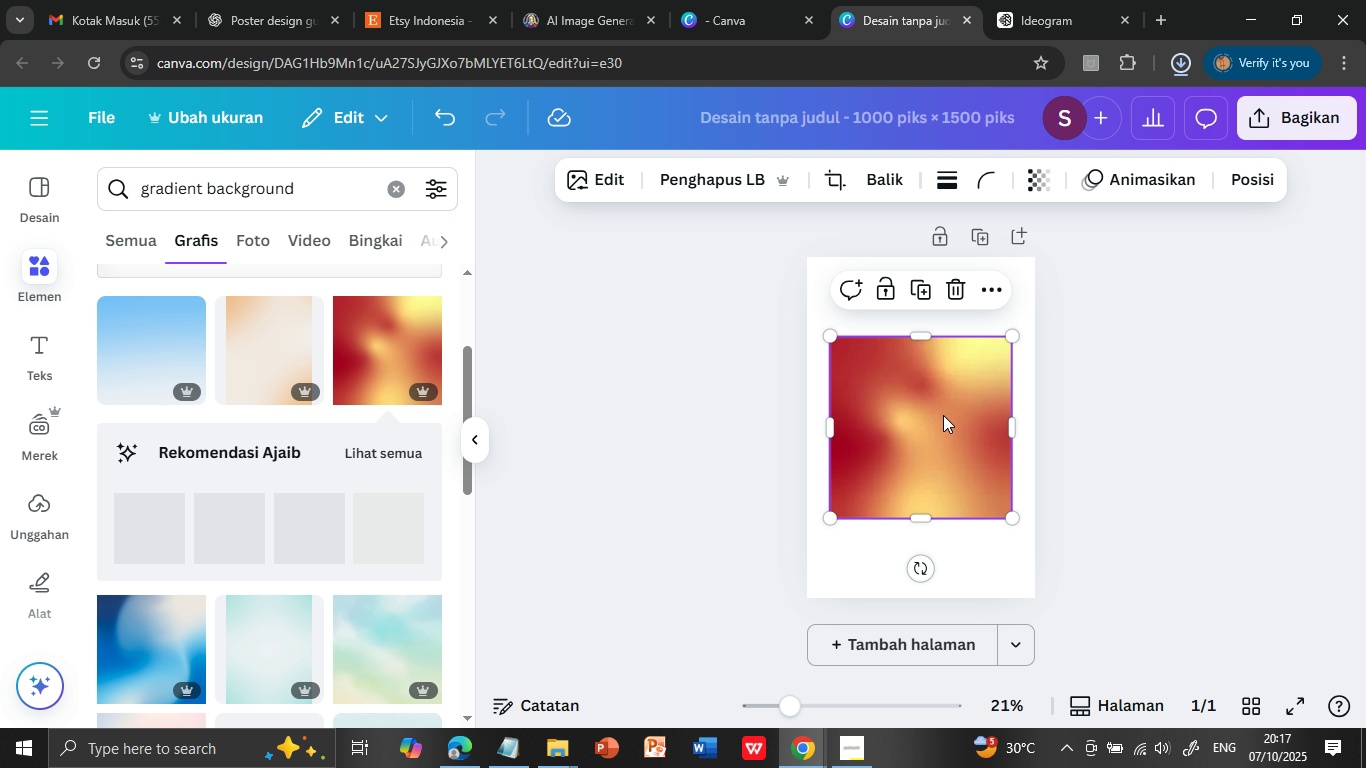 
left_click([943, 415])
 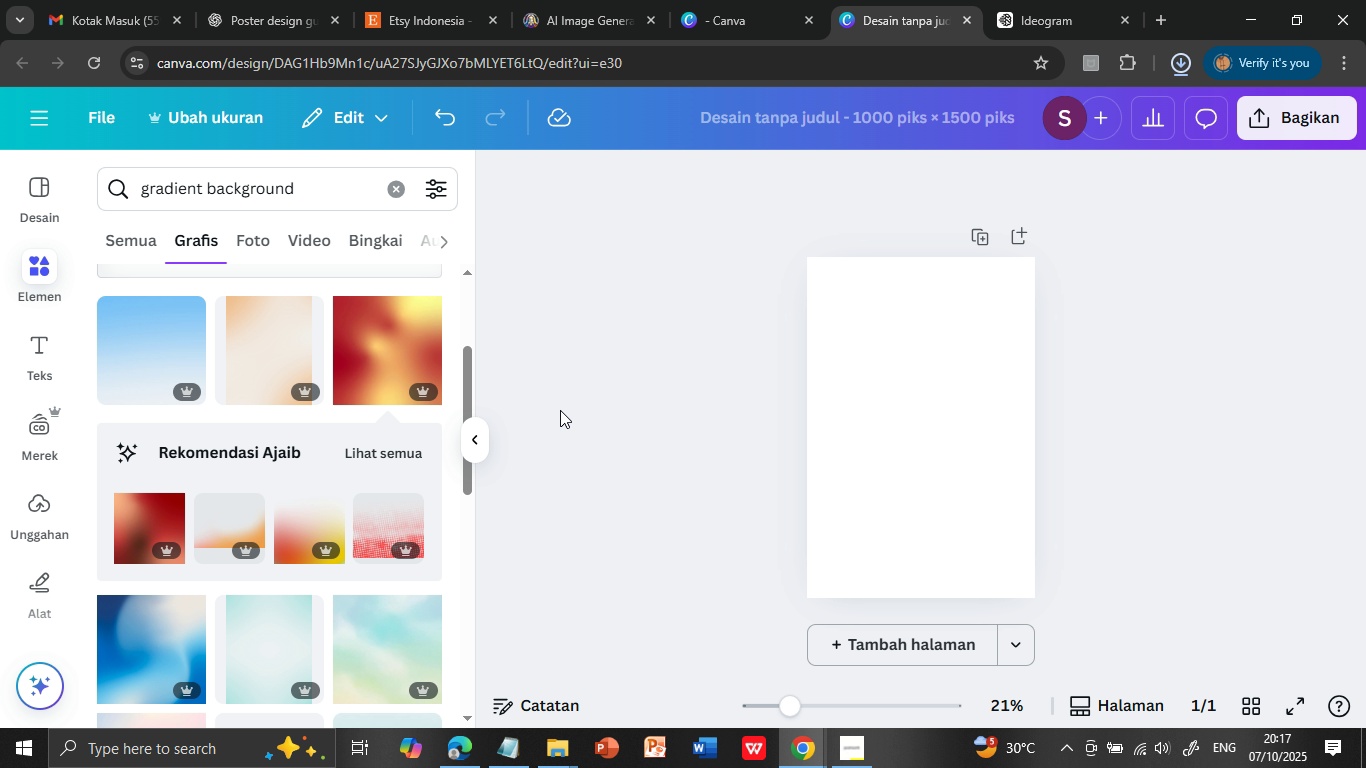 
key(Delete)
 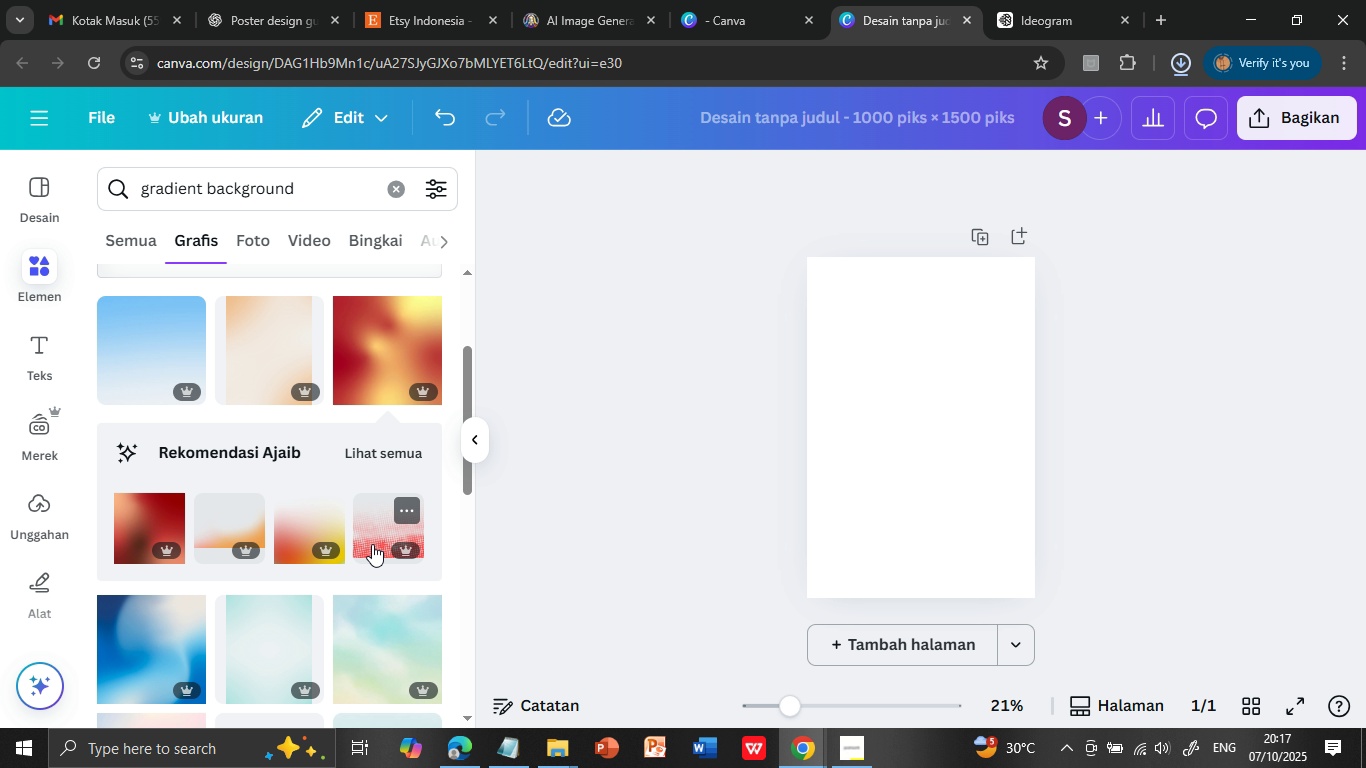 
left_click([371, 533])
 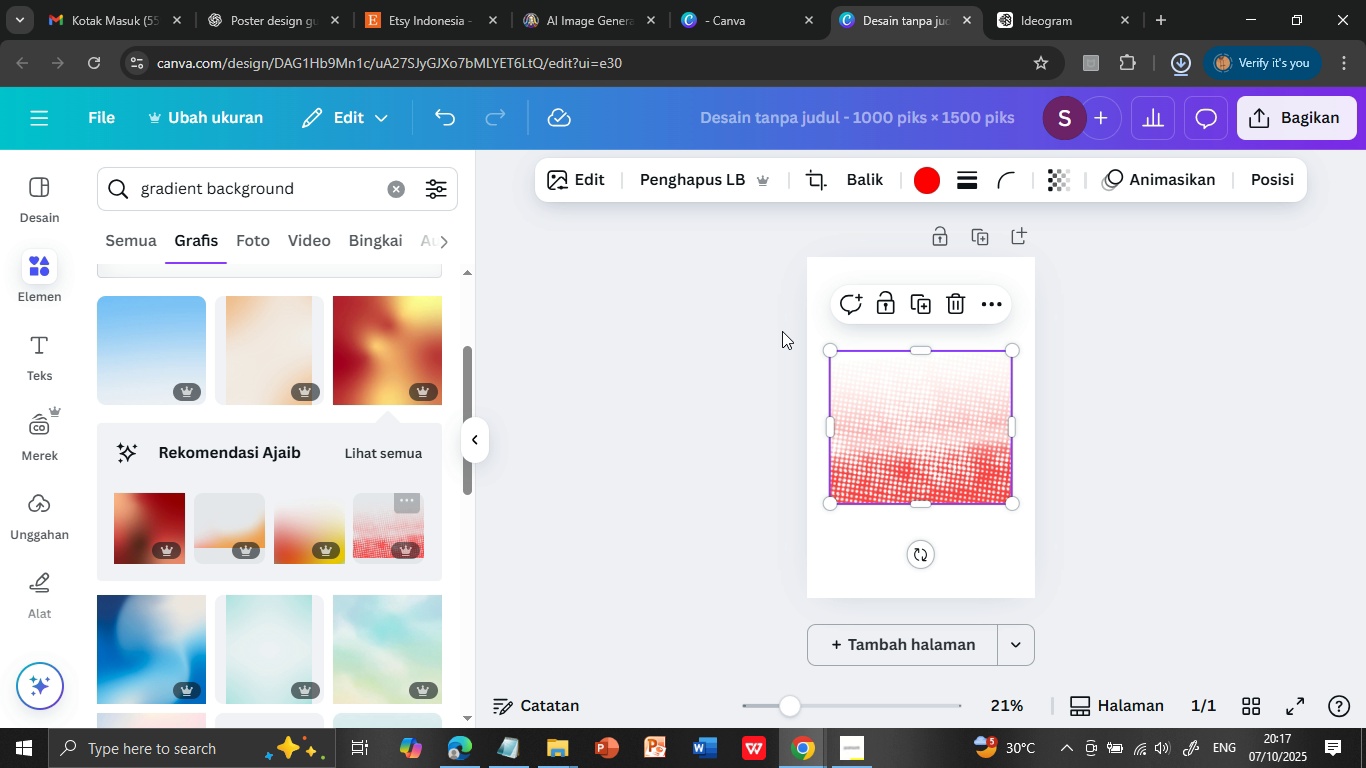 
key(Delete)
 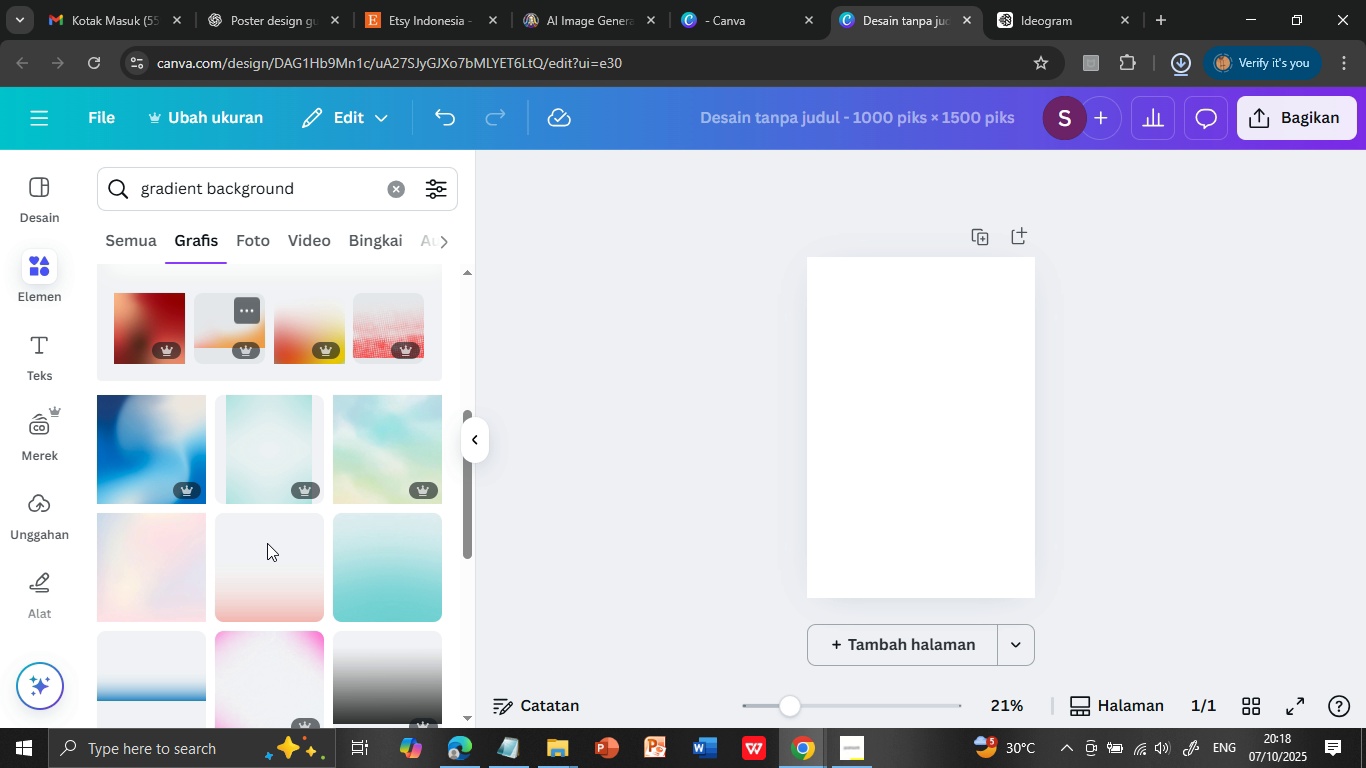 
scroll: coordinate [265, 527], scroll_direction: down, amount: 4.0
 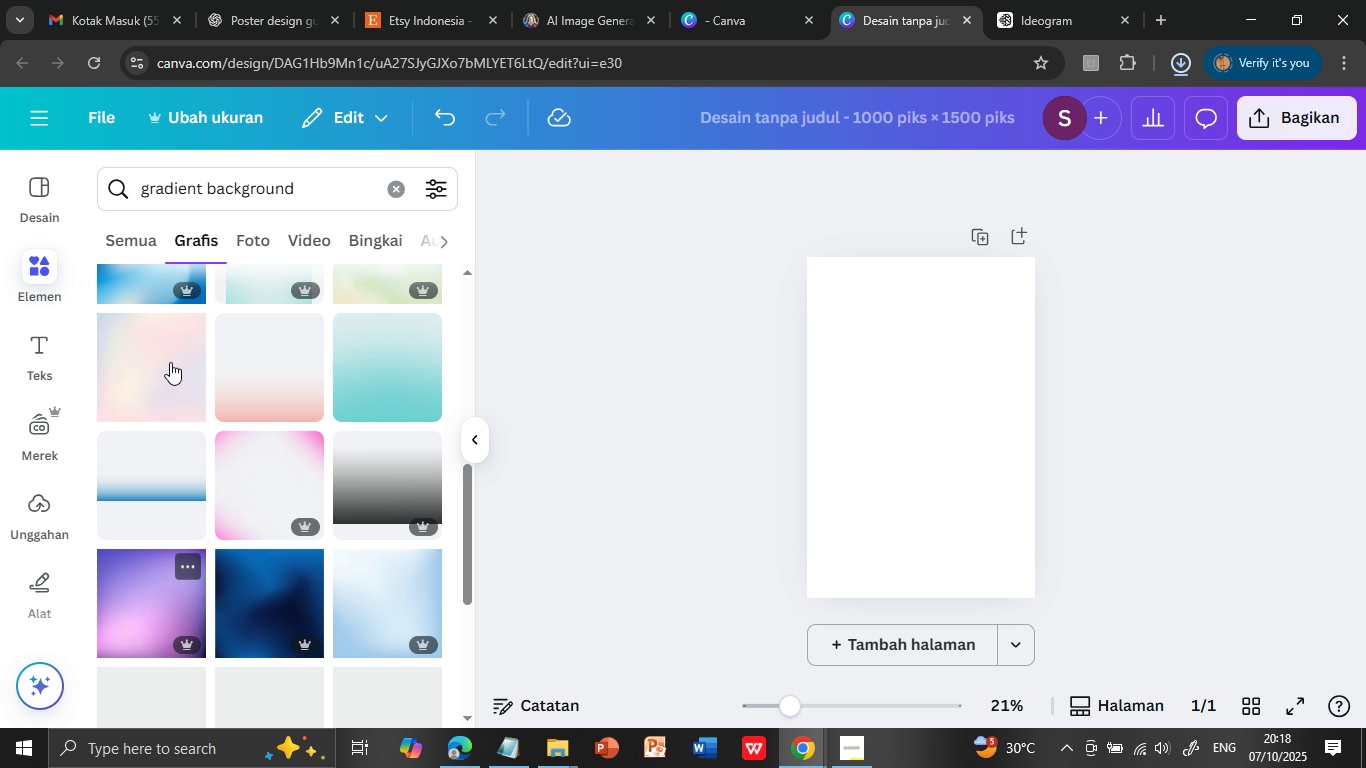 
left_click([170, 362])
 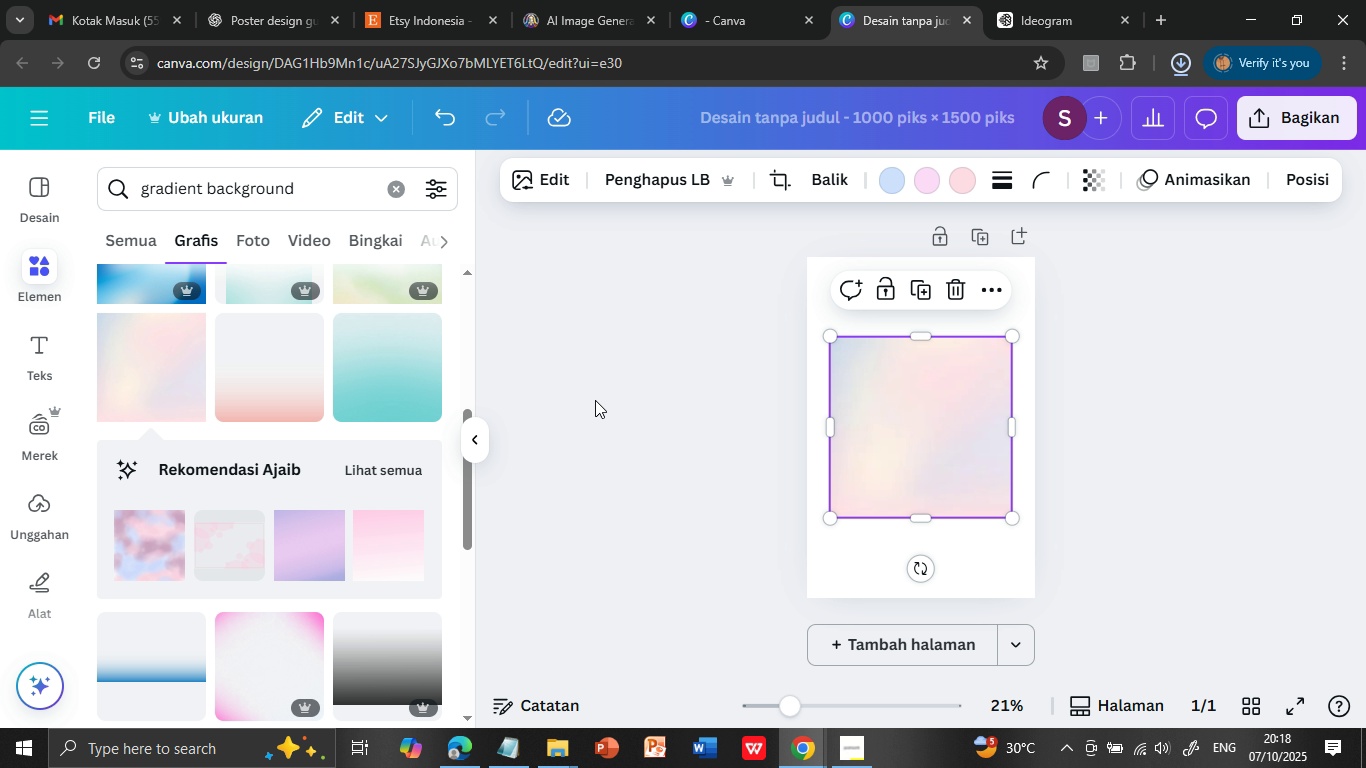 
wait(7.11)
 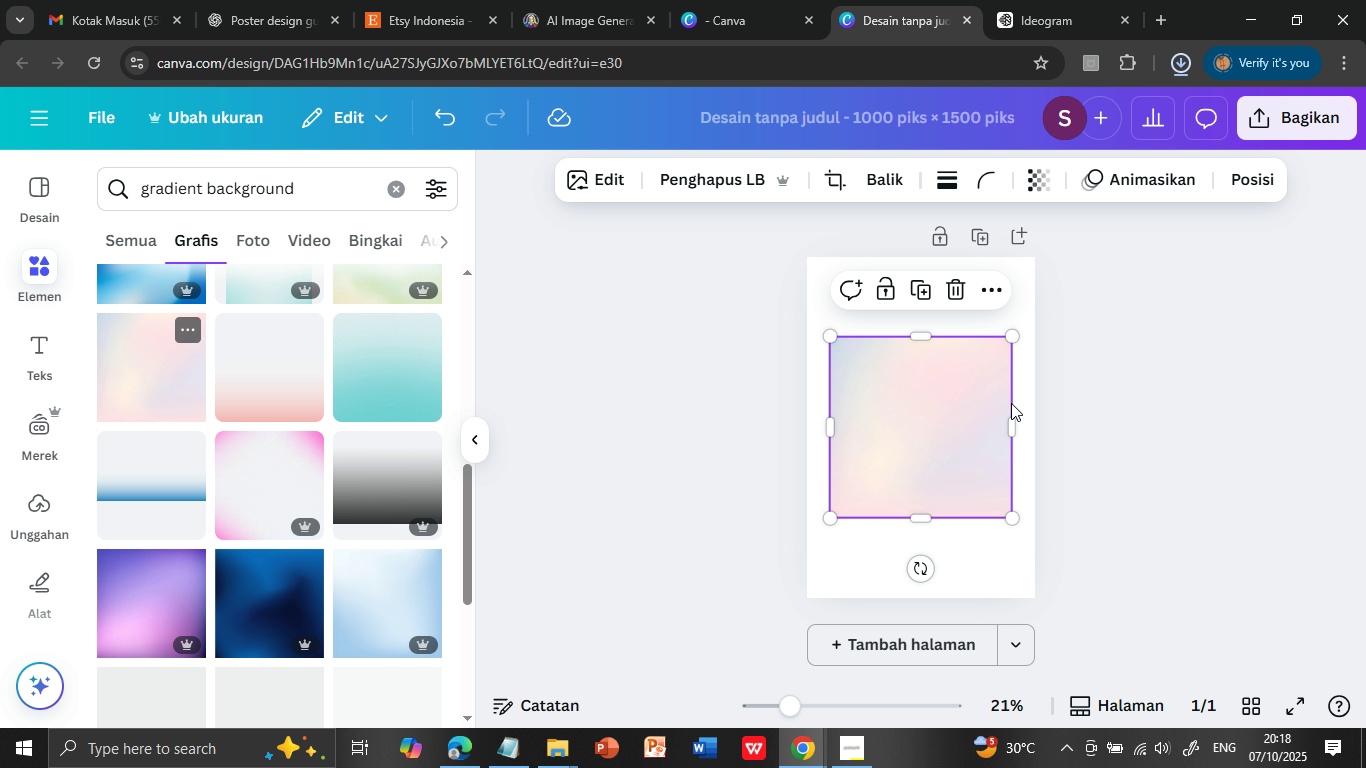 
left_click([380, 539])
 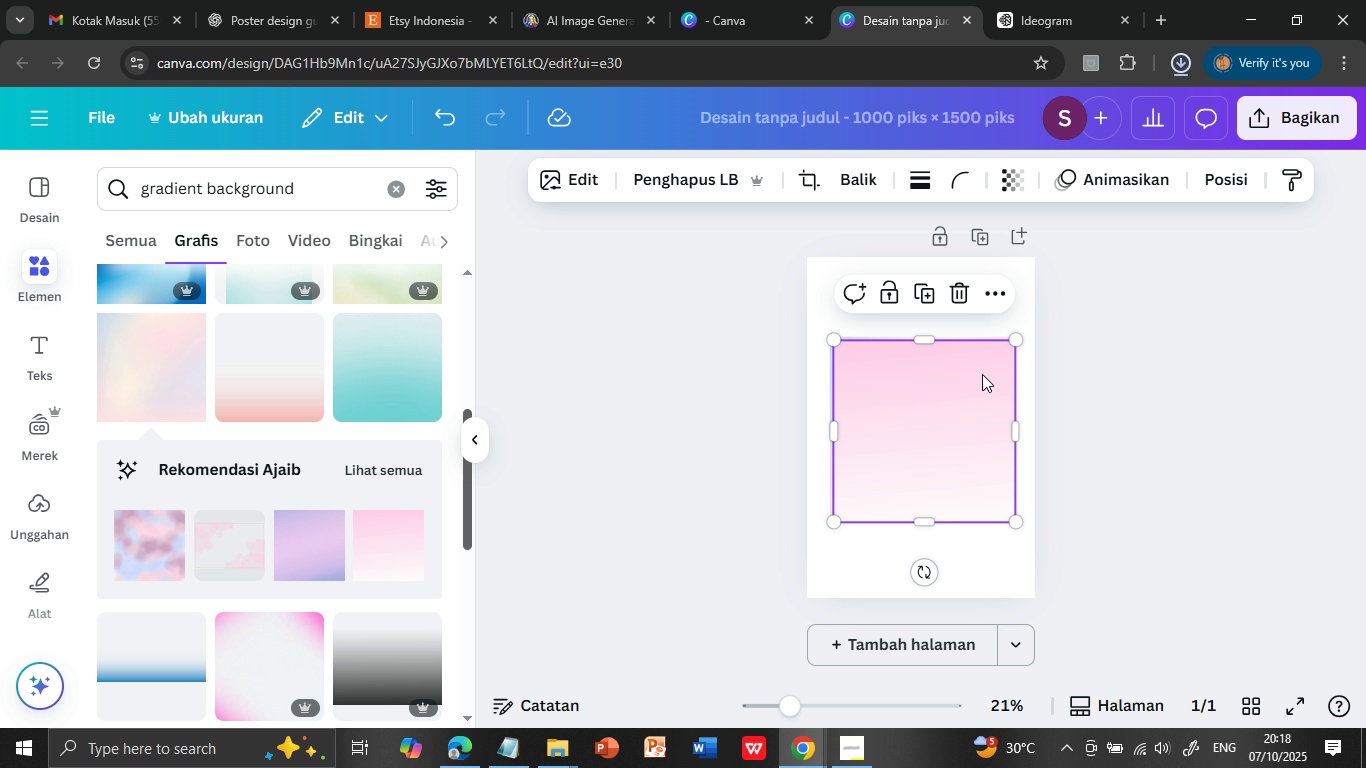 
left_click([977, 384])
 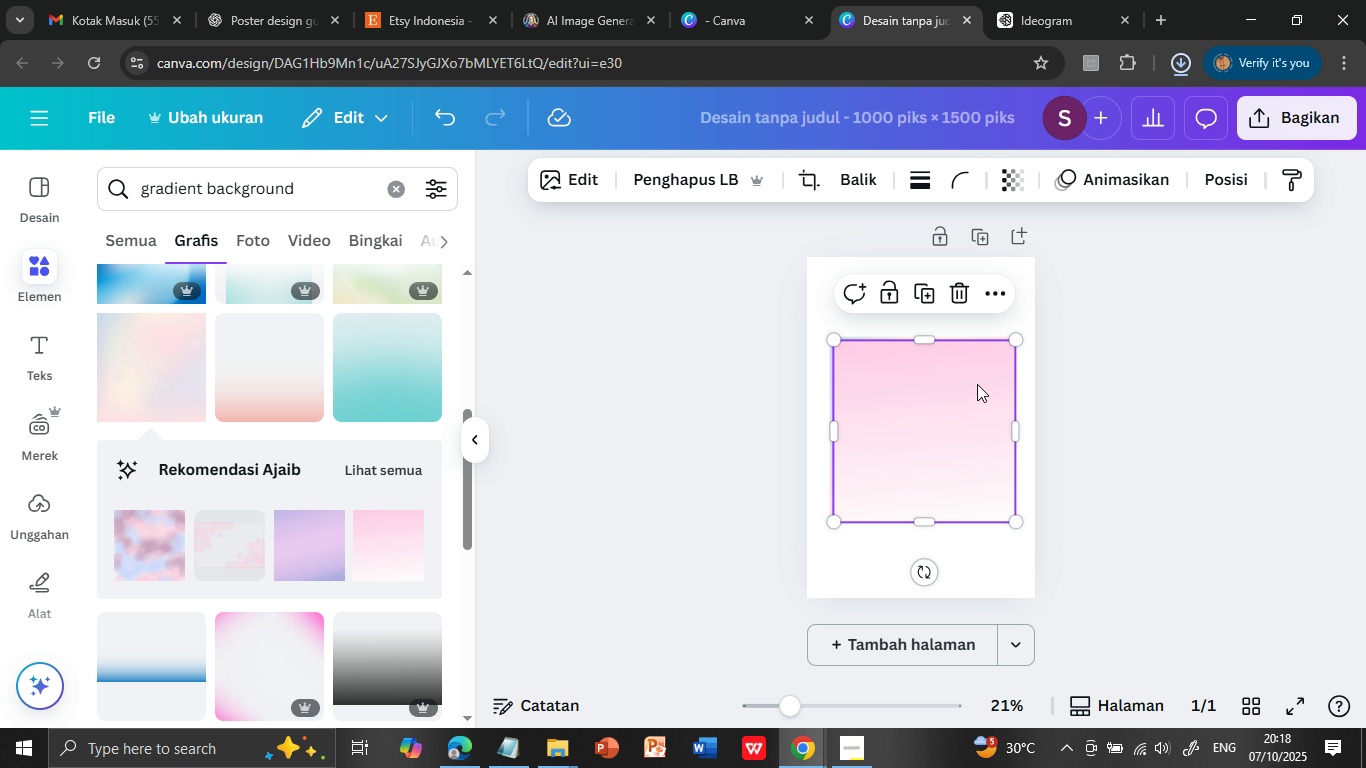 
key(Delete)
 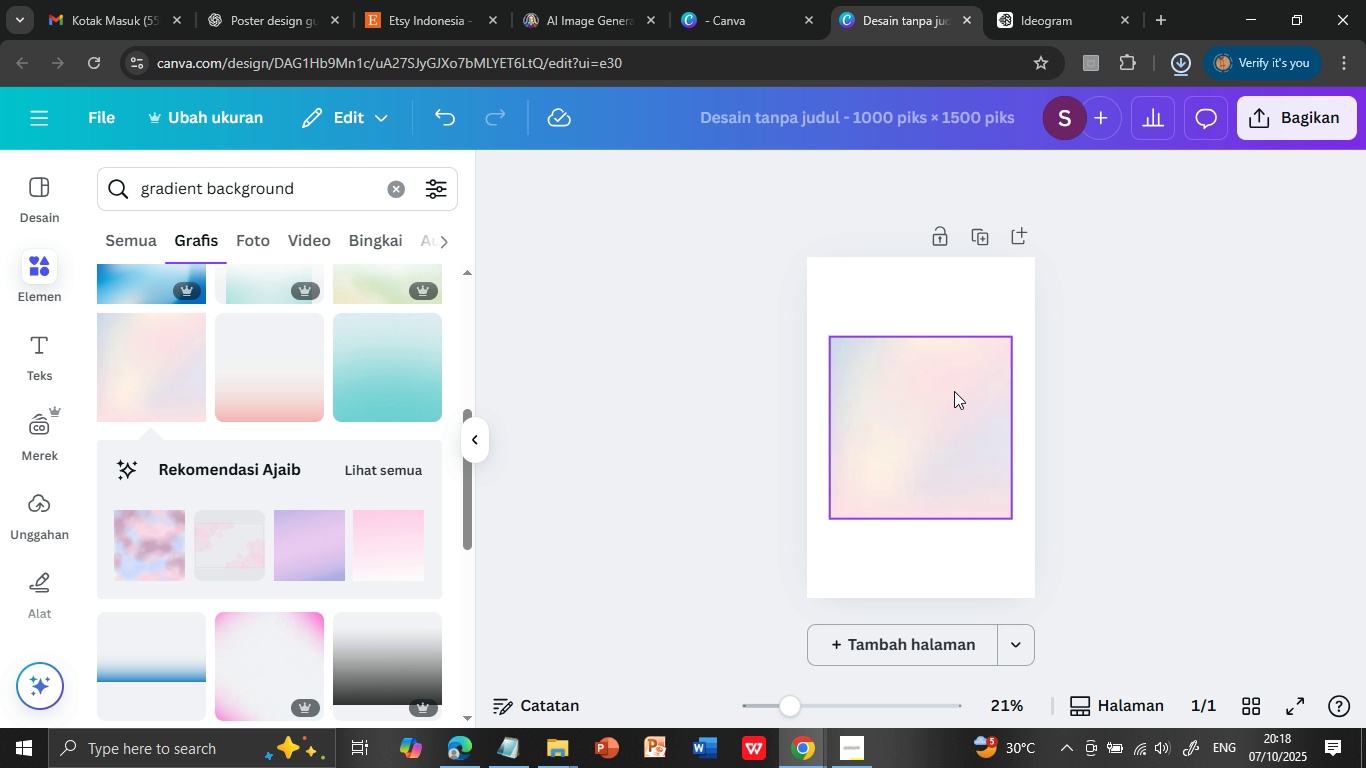 
left_click([954, 391])